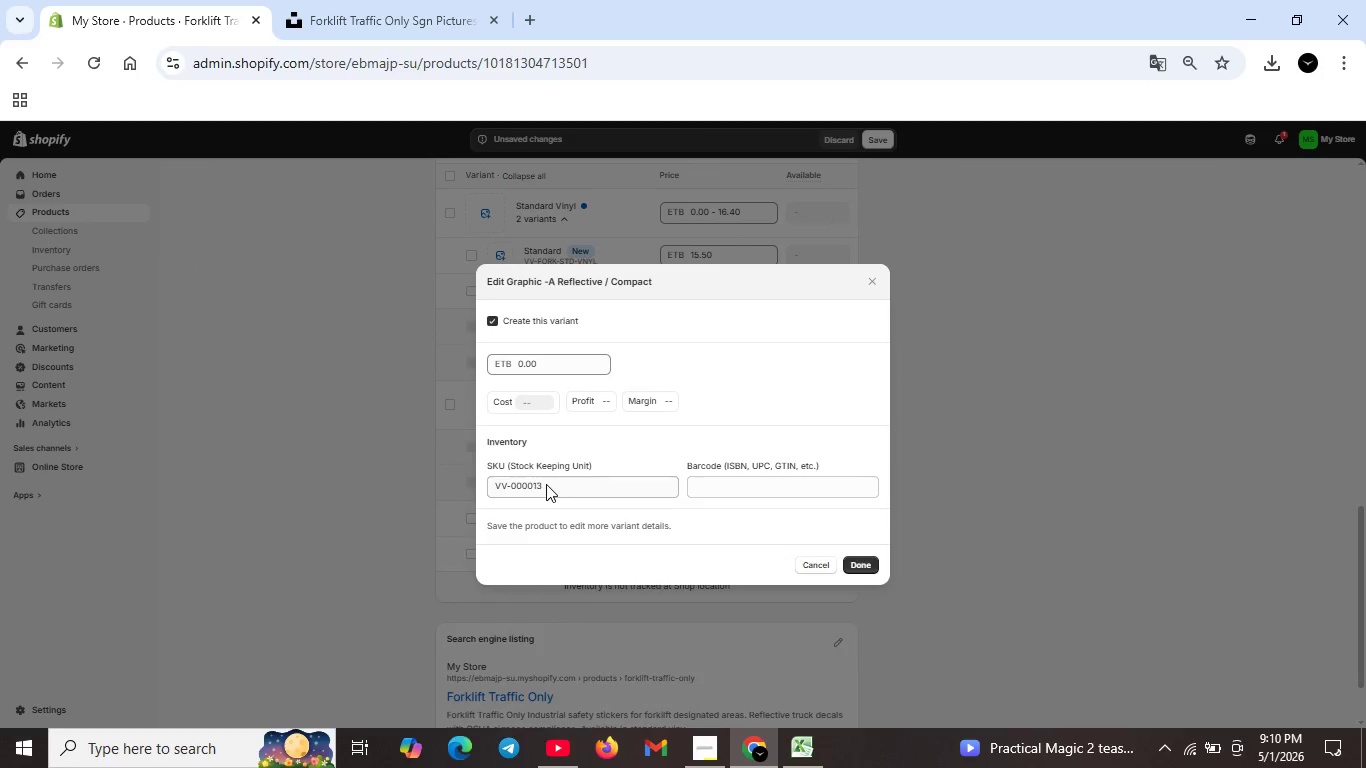 
double_click([546, 484])
 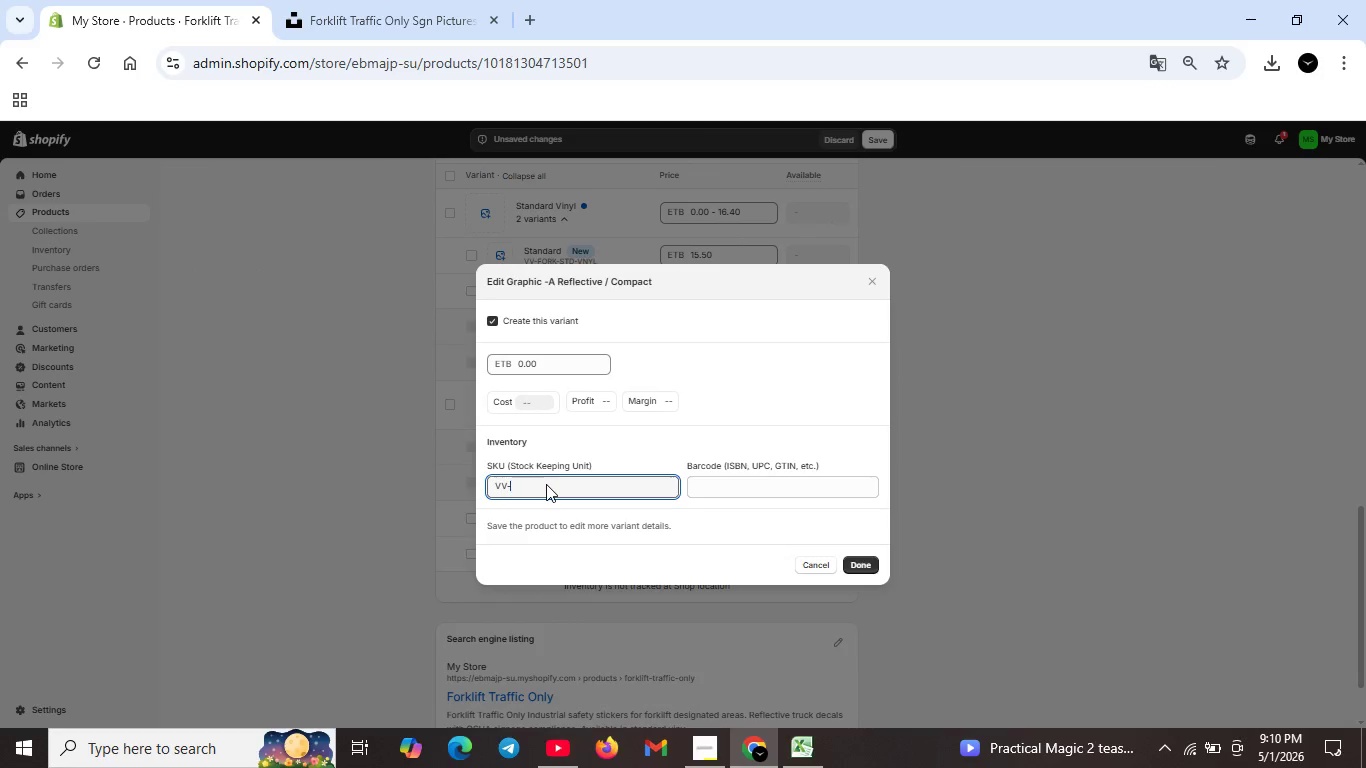 
key(Backspace)
type(FORK-CMP-REF)
 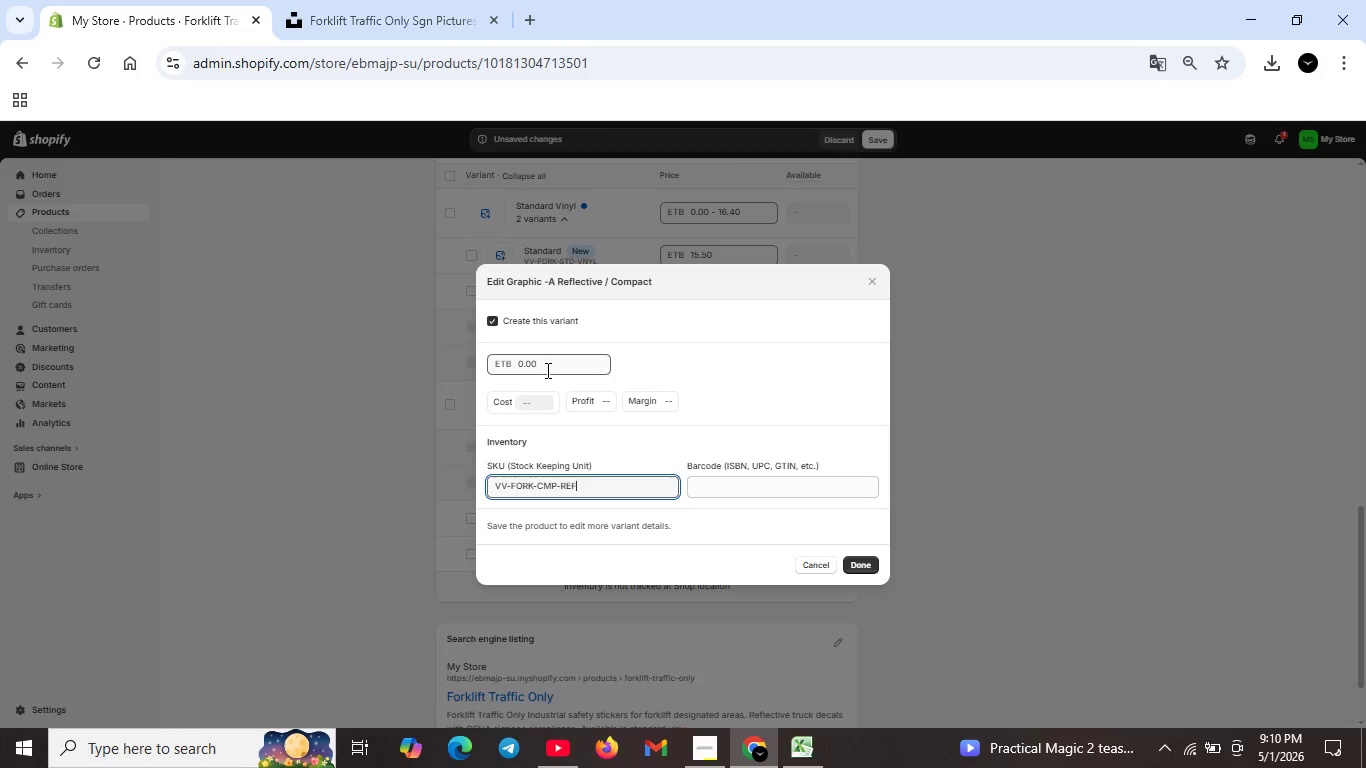 
double_click([546, 369])
 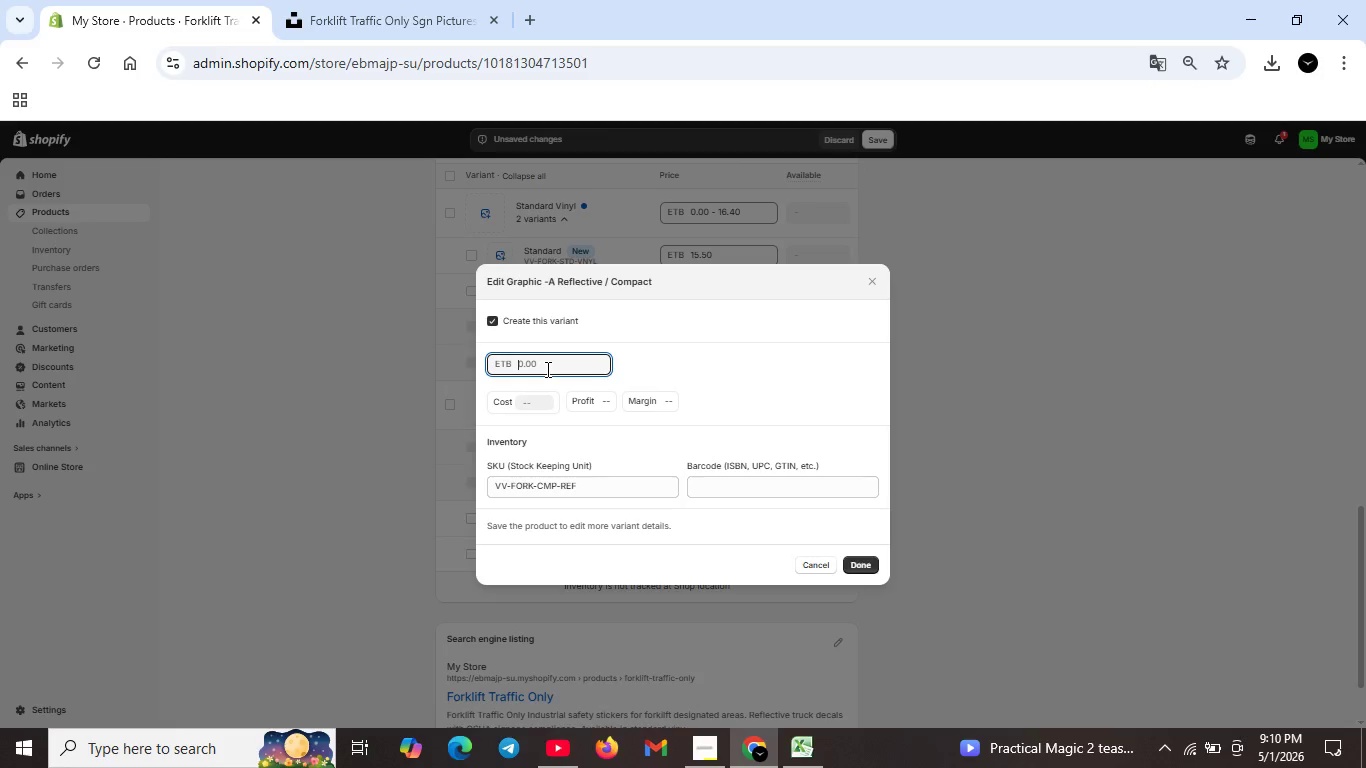 
key(Backspace)
type(52.13)
 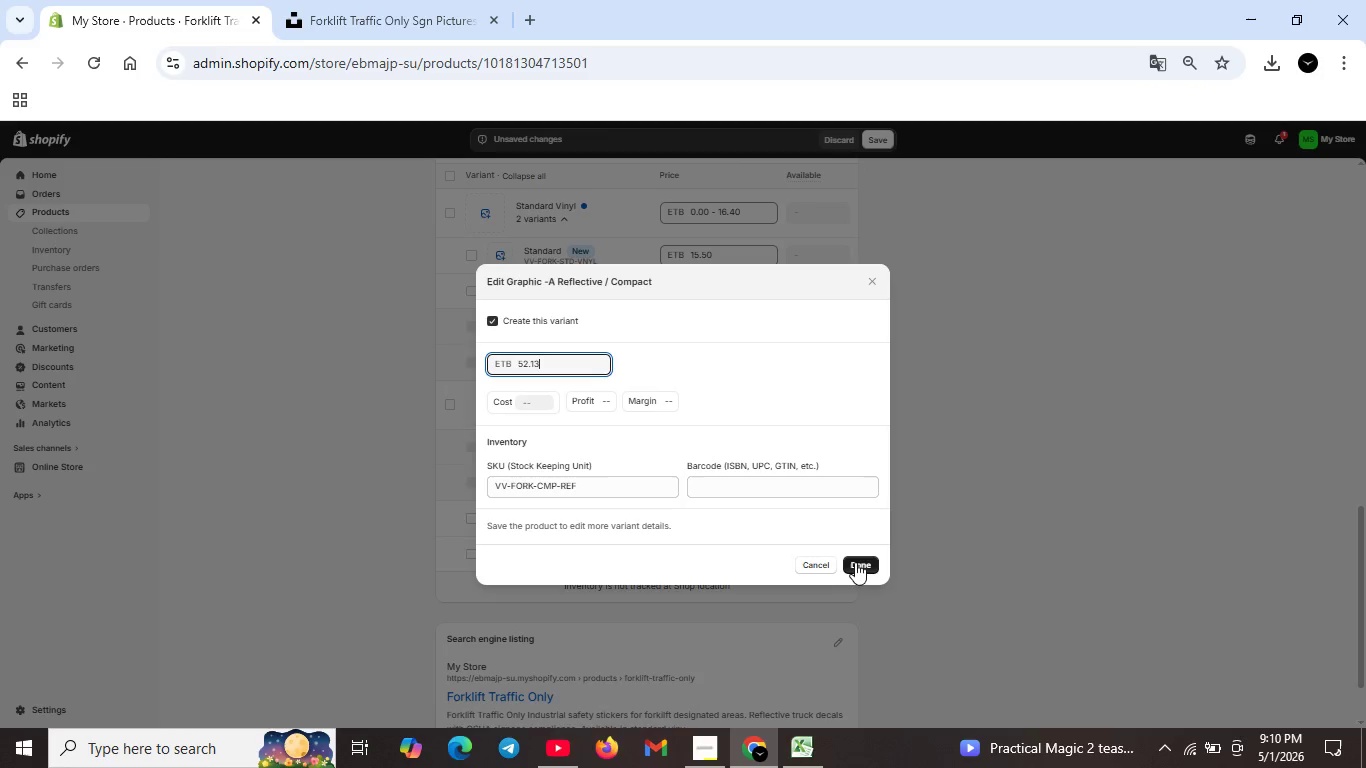 
left_click([858, 562])
 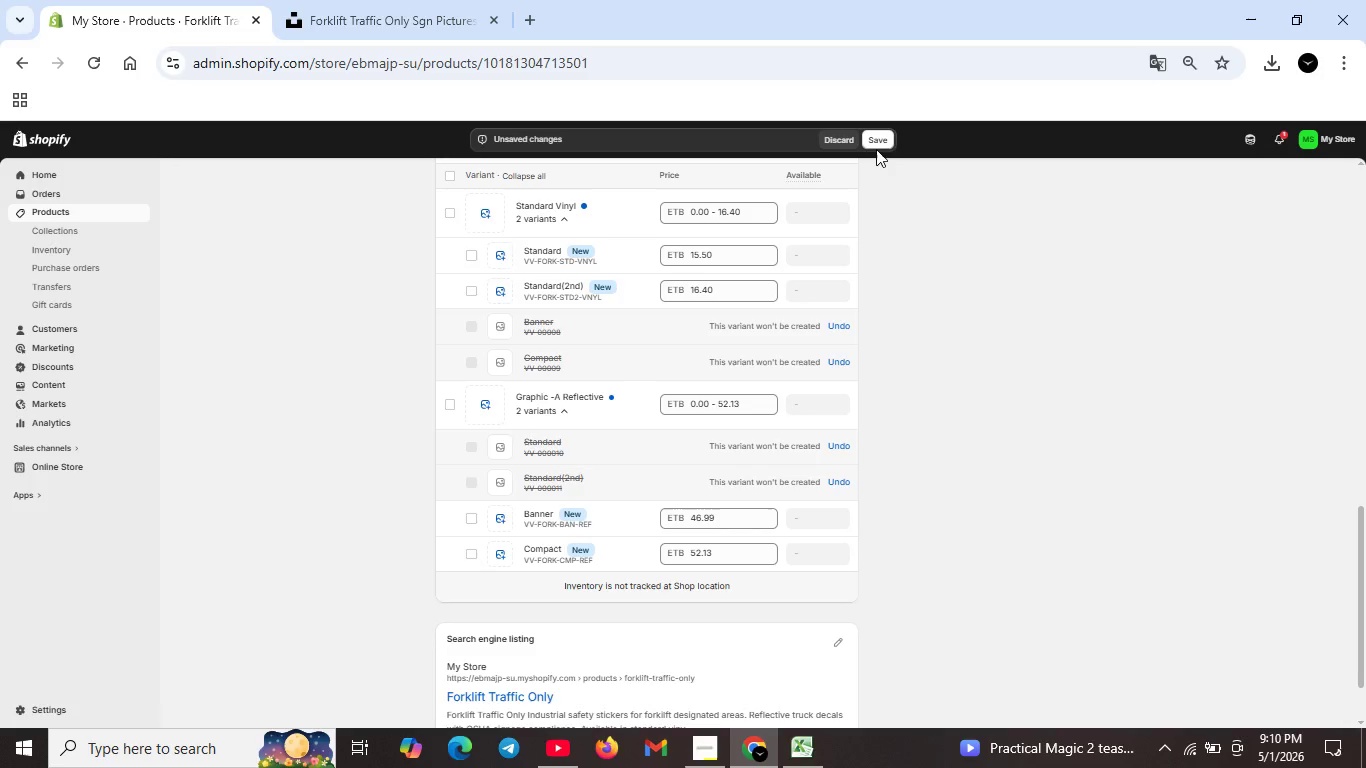 
left_click([876, 139])
 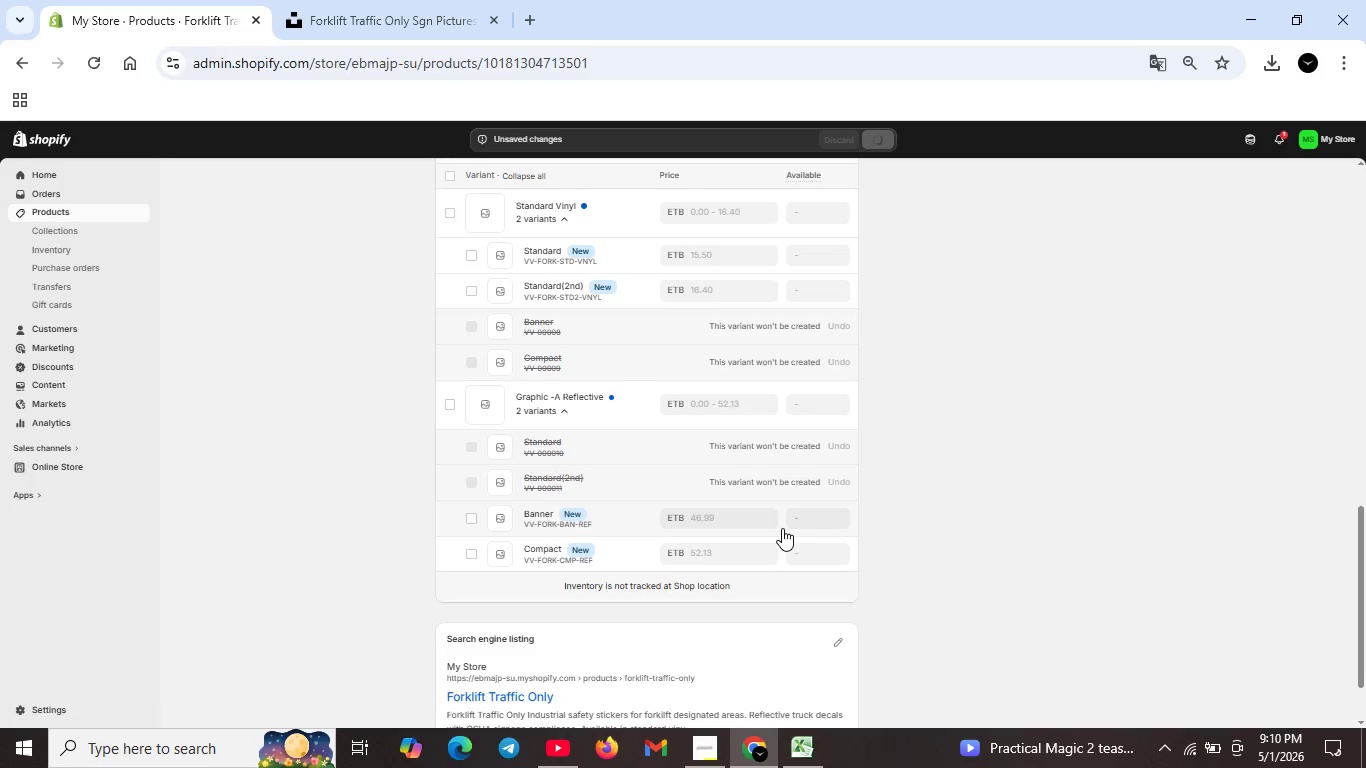 
scroll: coordinate [782, 528], scroll_direction: down, amount: 2.0
 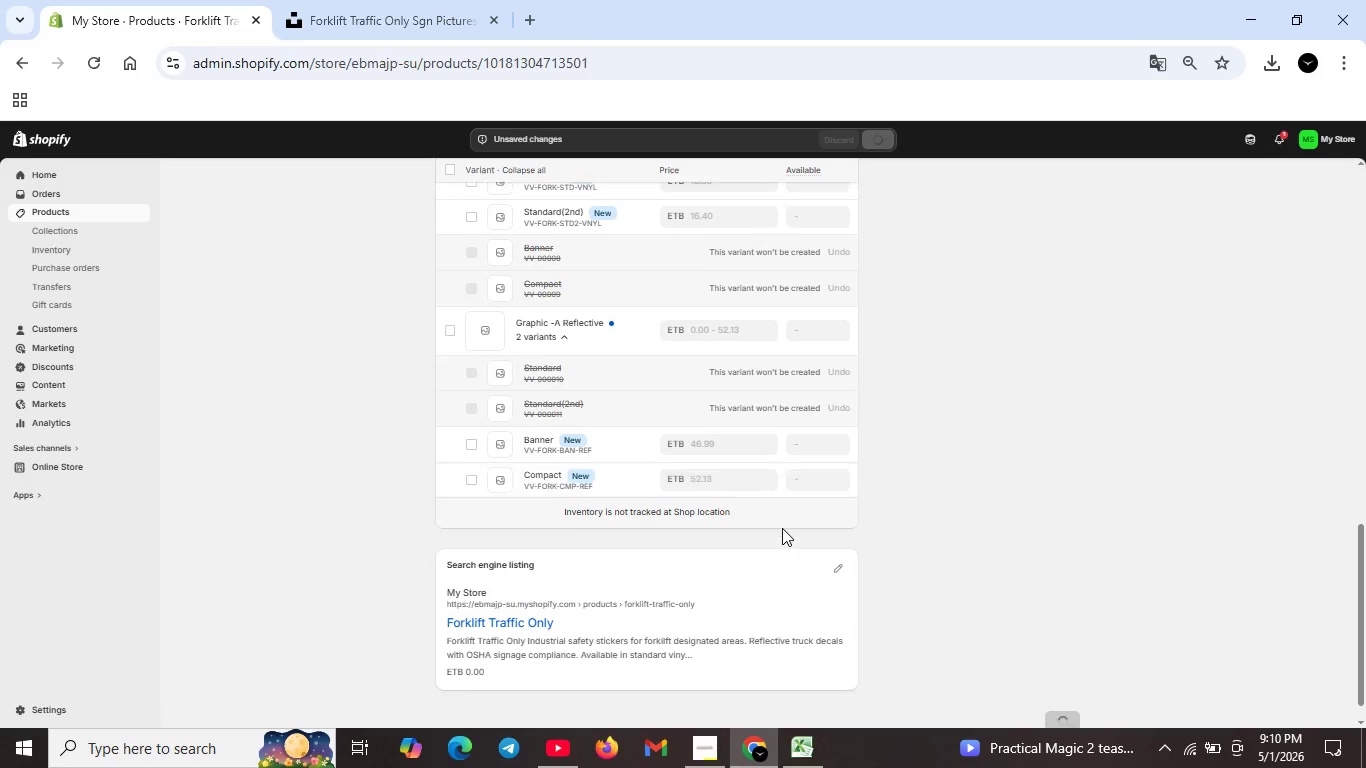 
scroll: coordinate [782, 528], scroll_direction: up, amount: 4.0
 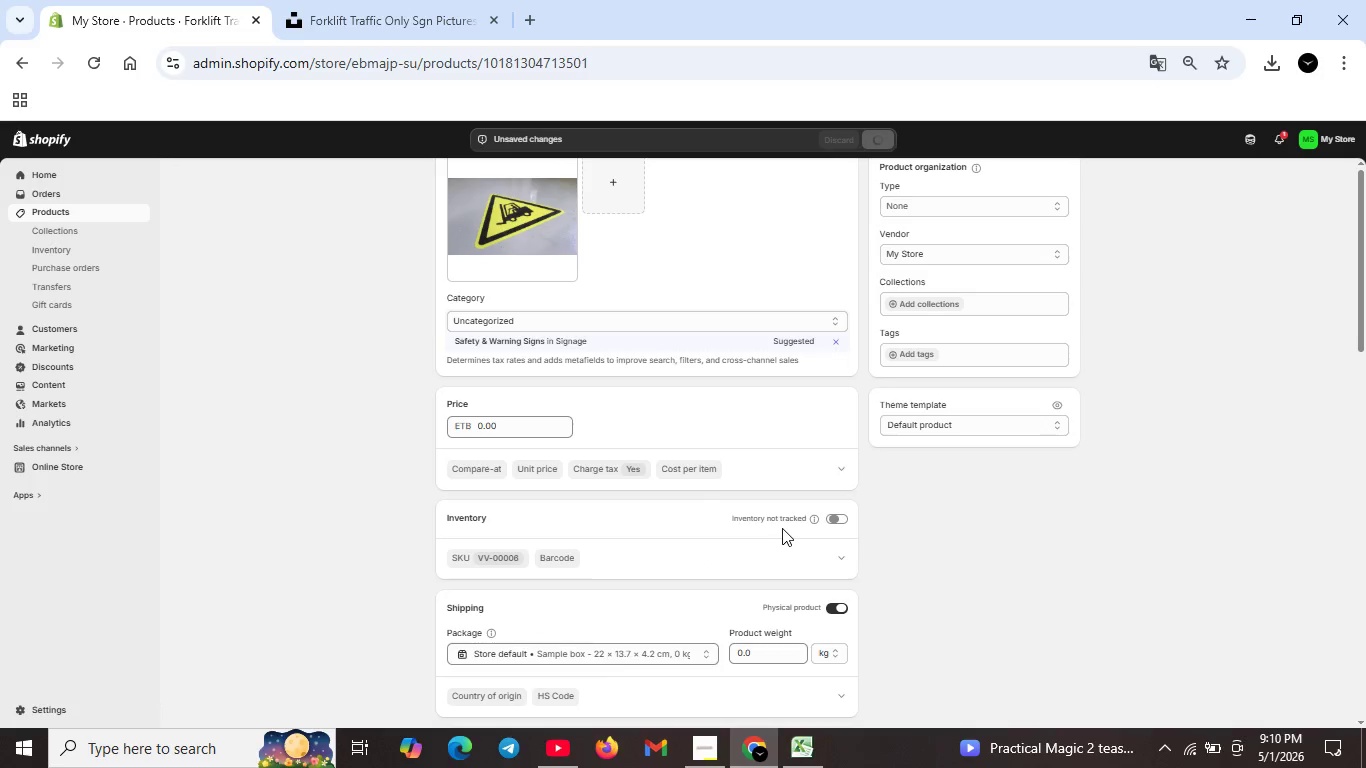 
scroll: coordinate [782, 531], scroll_direction: down, amount: 12.0
 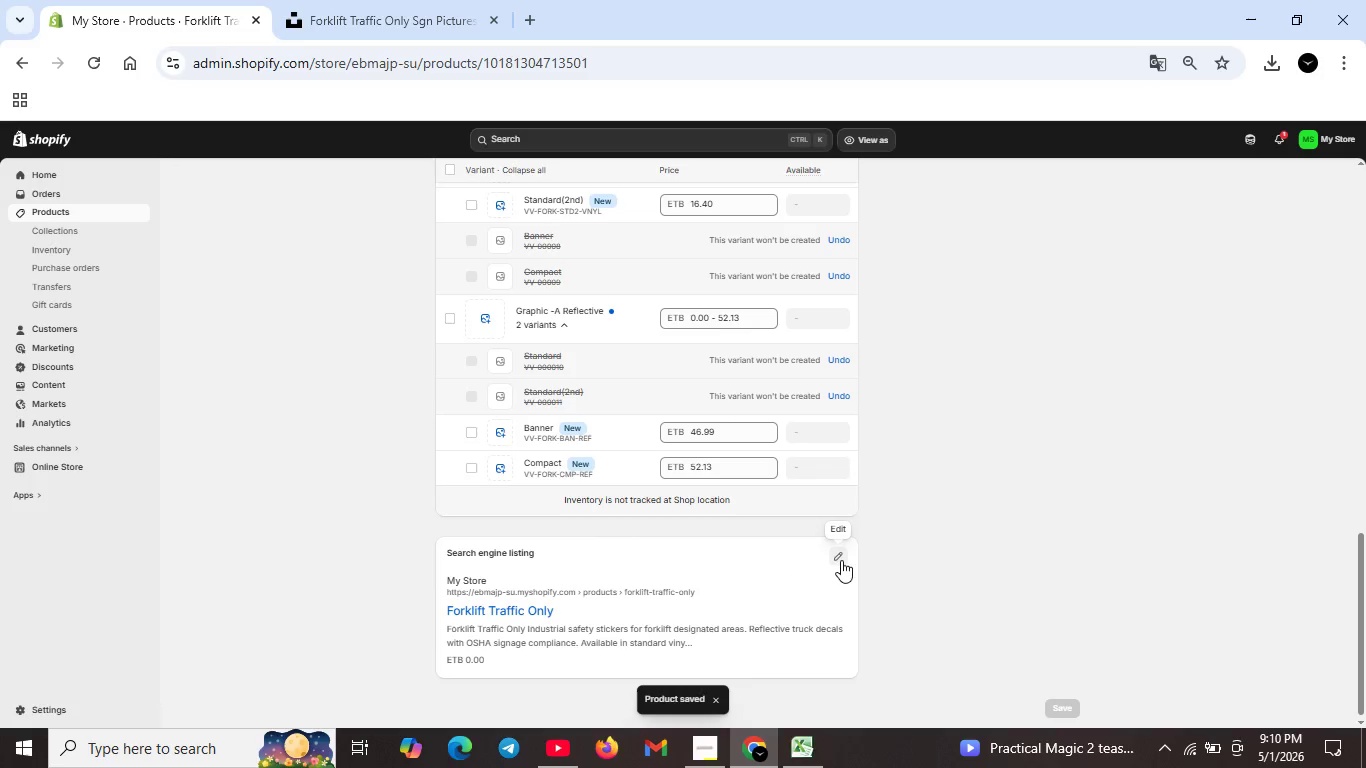 
left_click([836, 556])
 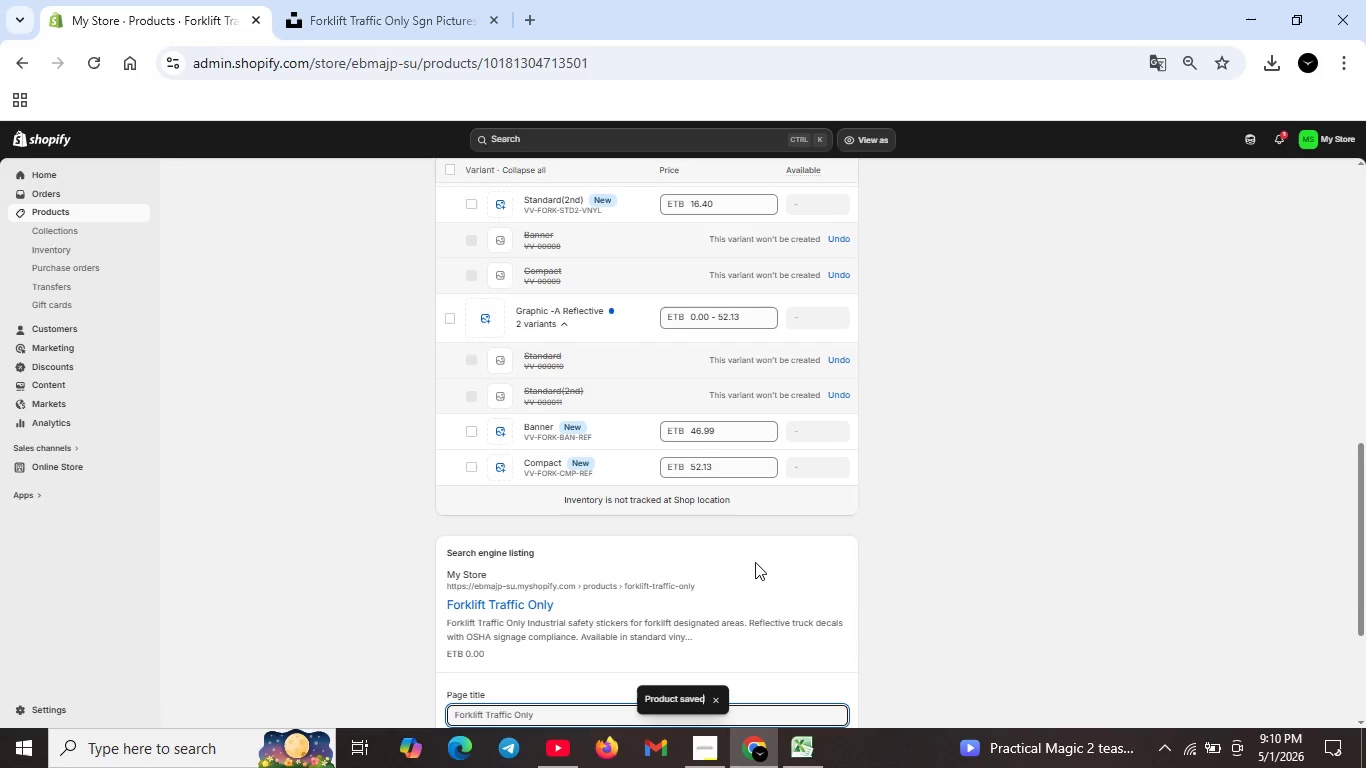 
scroll: coordinate [755, 563], scroll_direction: down, amount: 2.0
 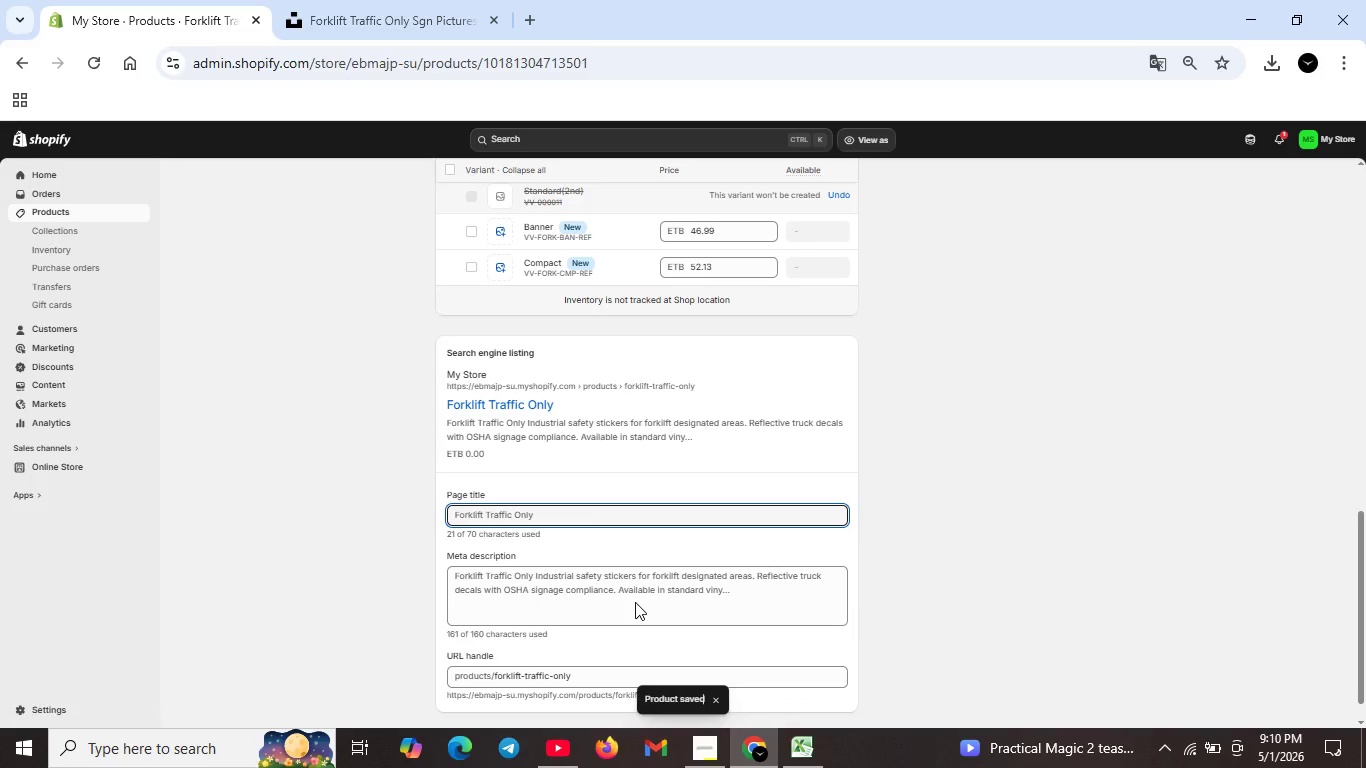 
left_click([635, 602])
 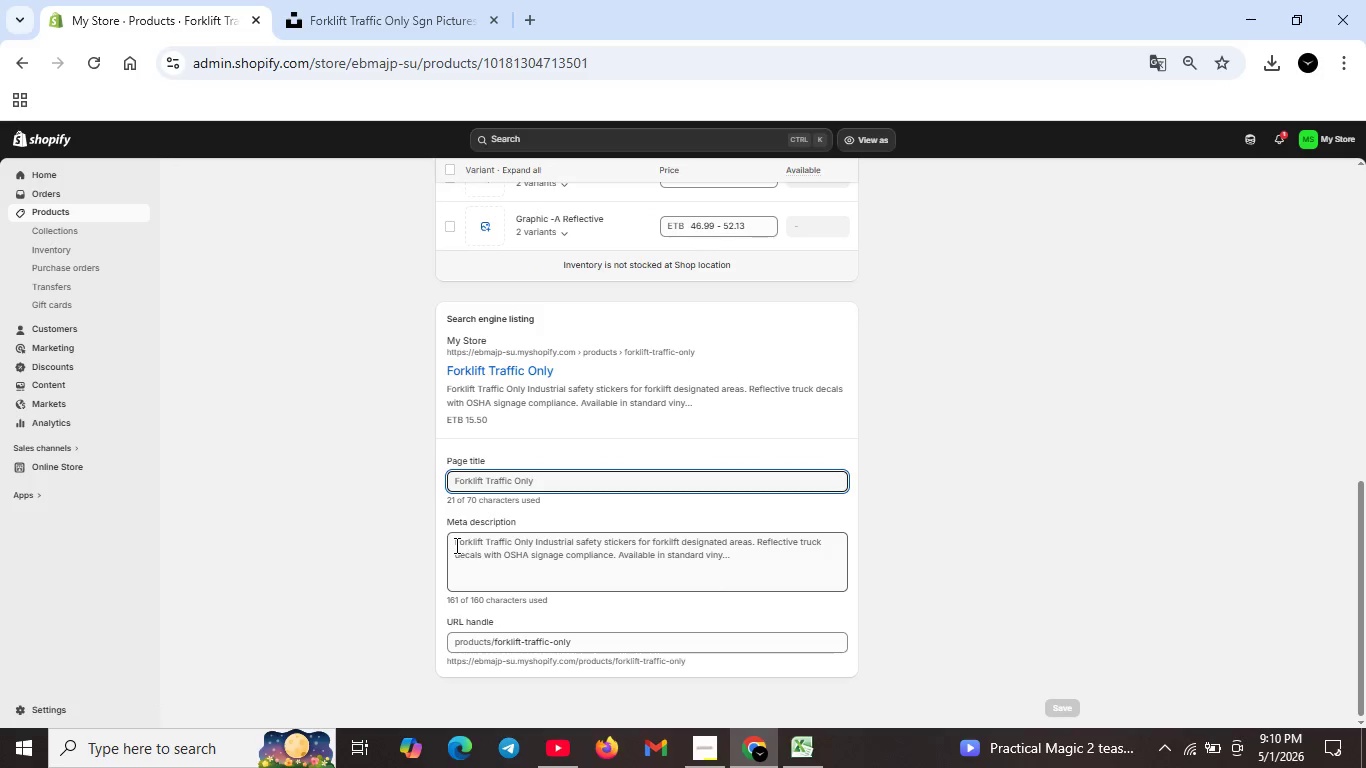 
left_click_drag(start_coordinate=[455, 545], to_coordinate=[727, 567])
 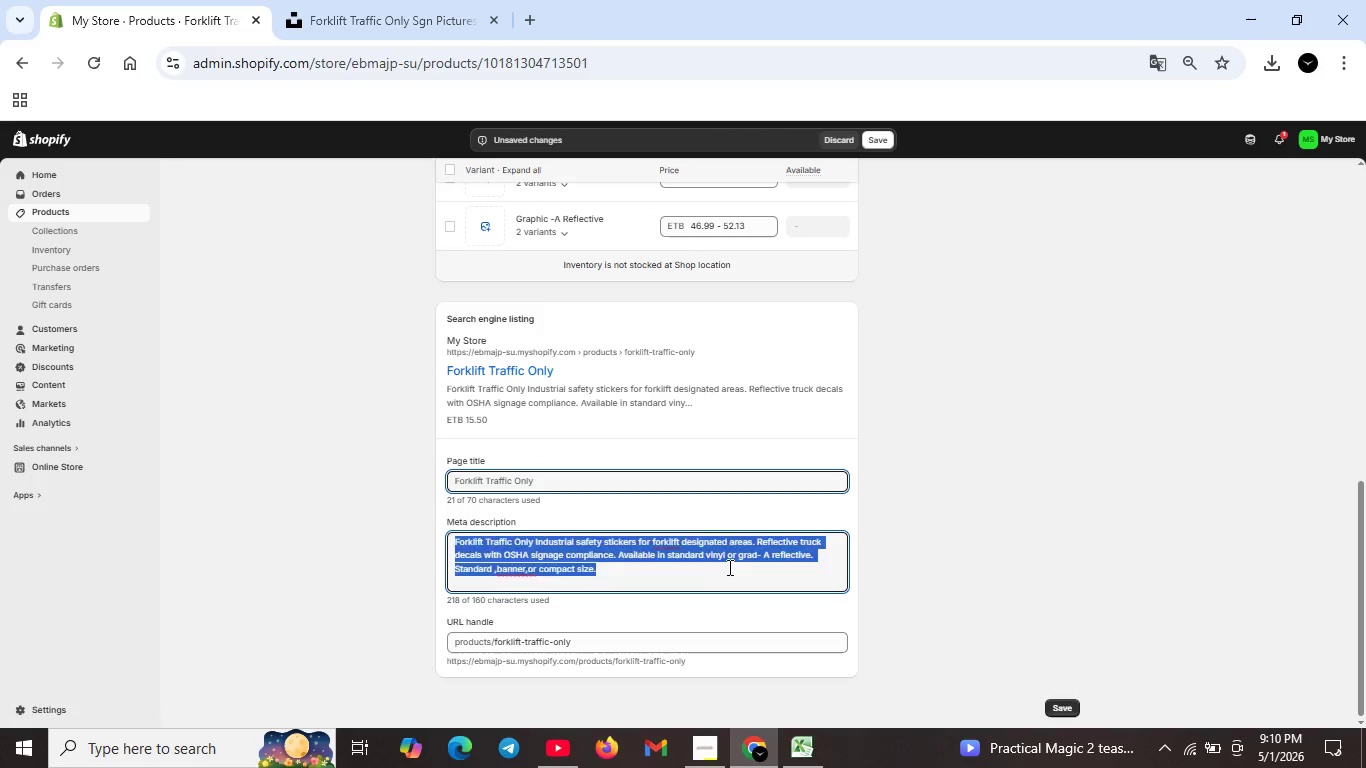 
key(Backspace)
type(Industrial safety stickers: forki)
key(Backspace)
type(lift traffic only . Reflective truck dela[Home])
key(Backspace)
key(Backspace)
 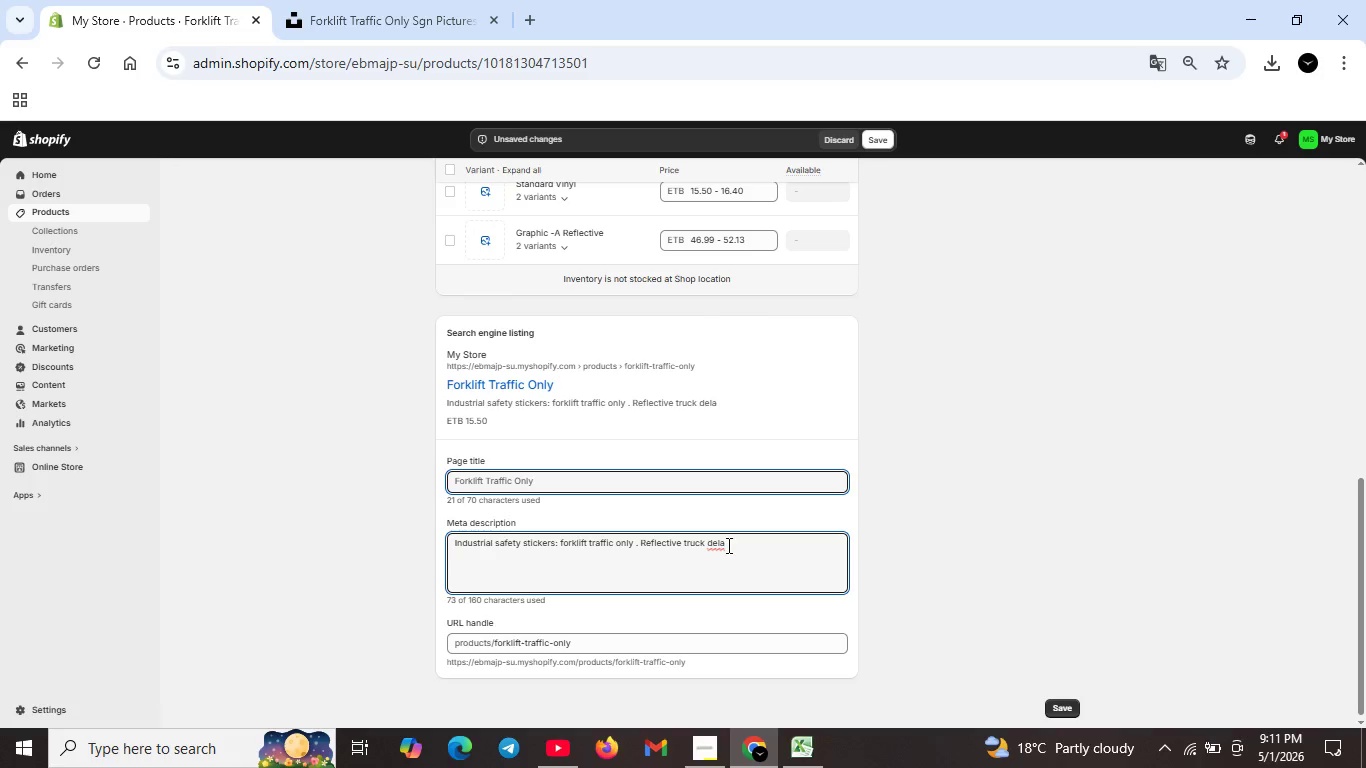 
left_click([727, 545])
 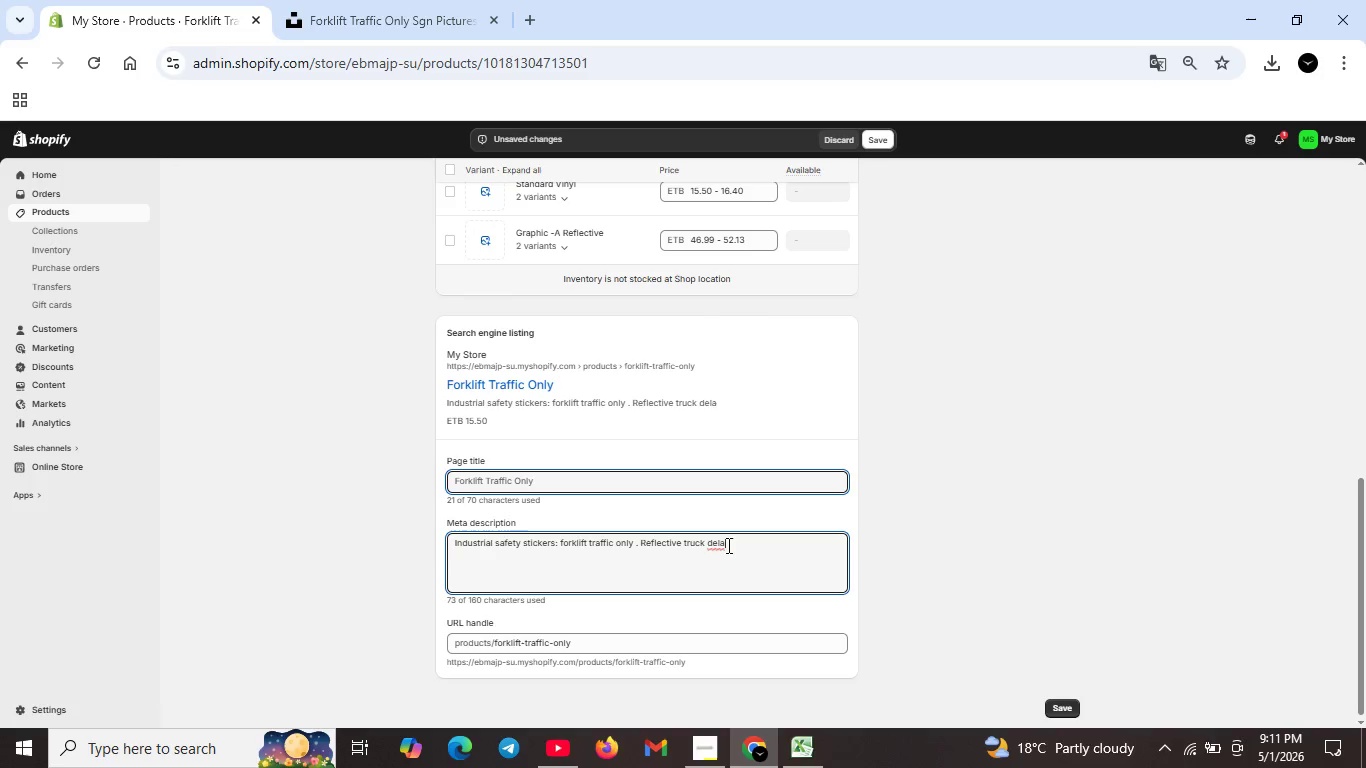 
key(Backspace)
key(Backspace)
type(cals for forklift designatd areas. OSHA signage compliant. Standard vinyl or grade-A reflective.)
 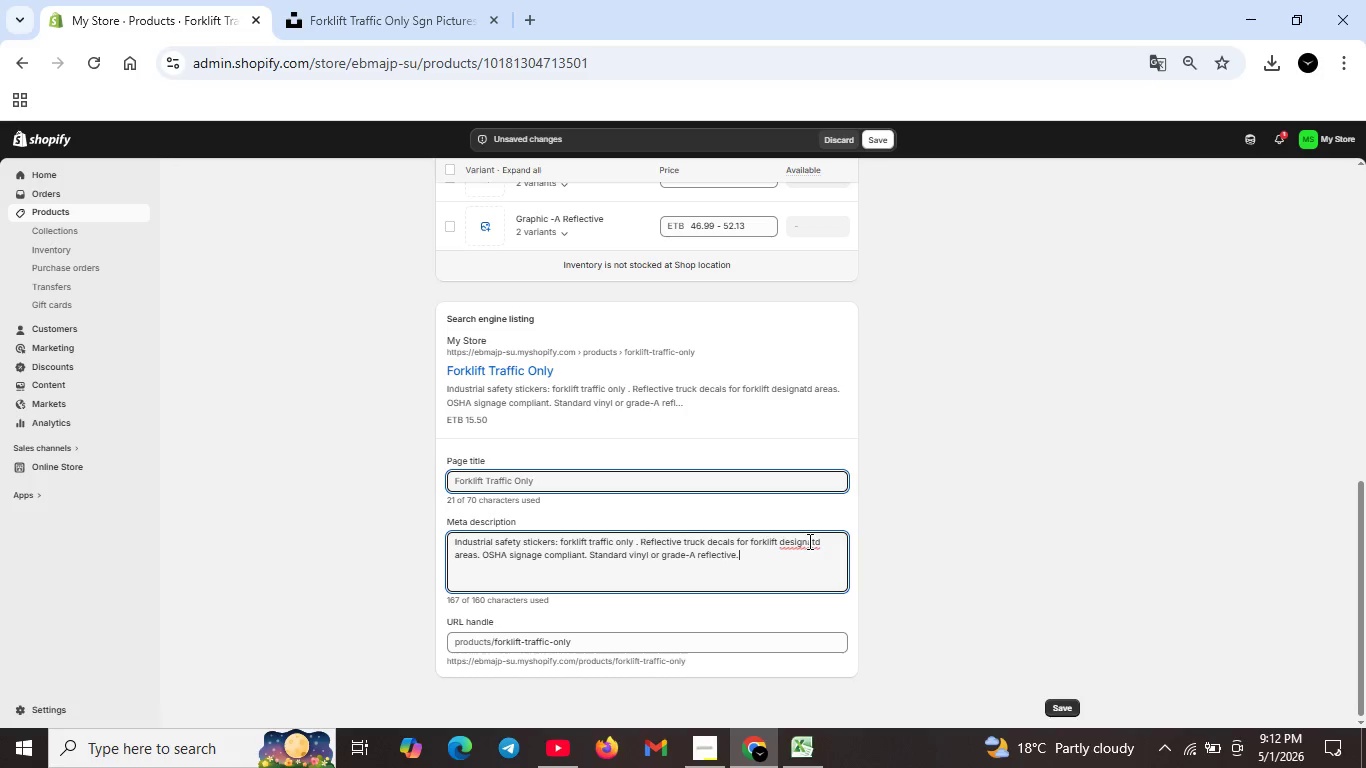 
wait(7.16)
 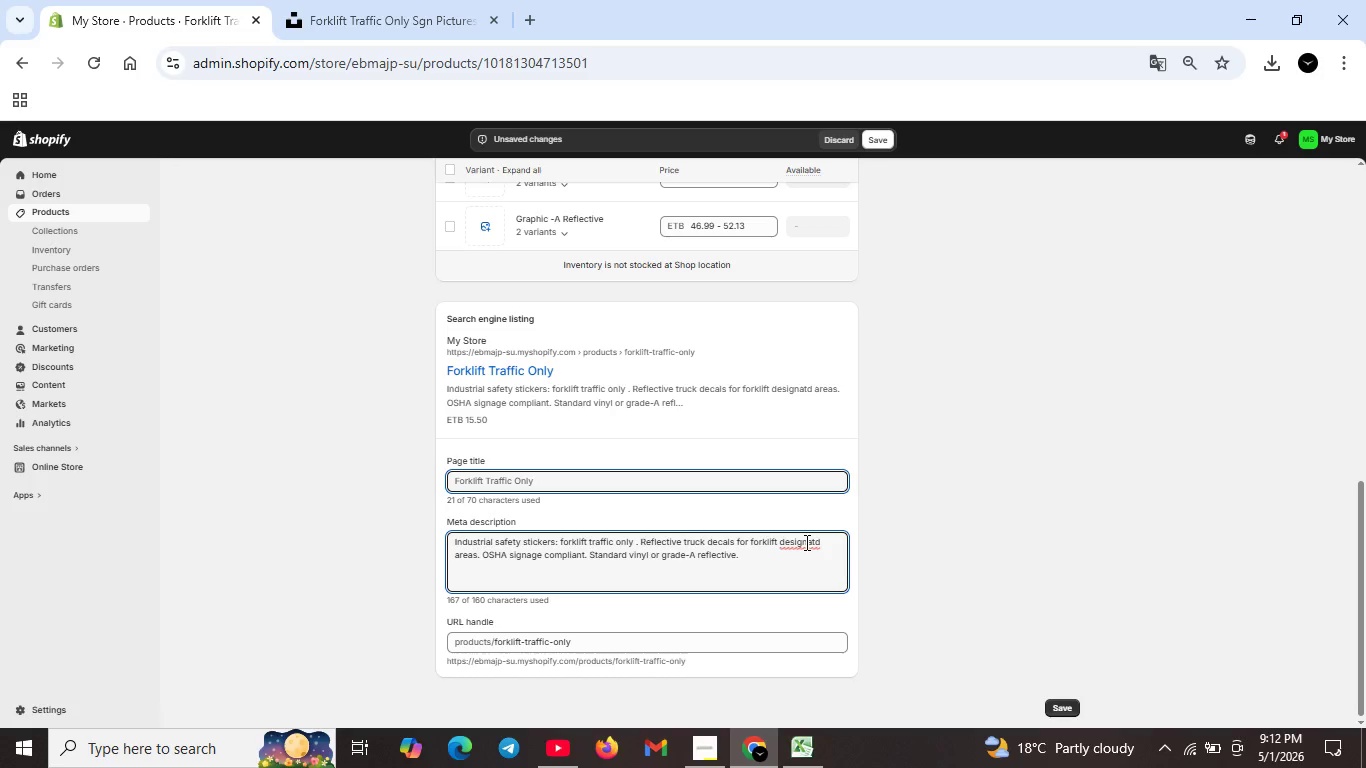 
left_click([814, 545])
 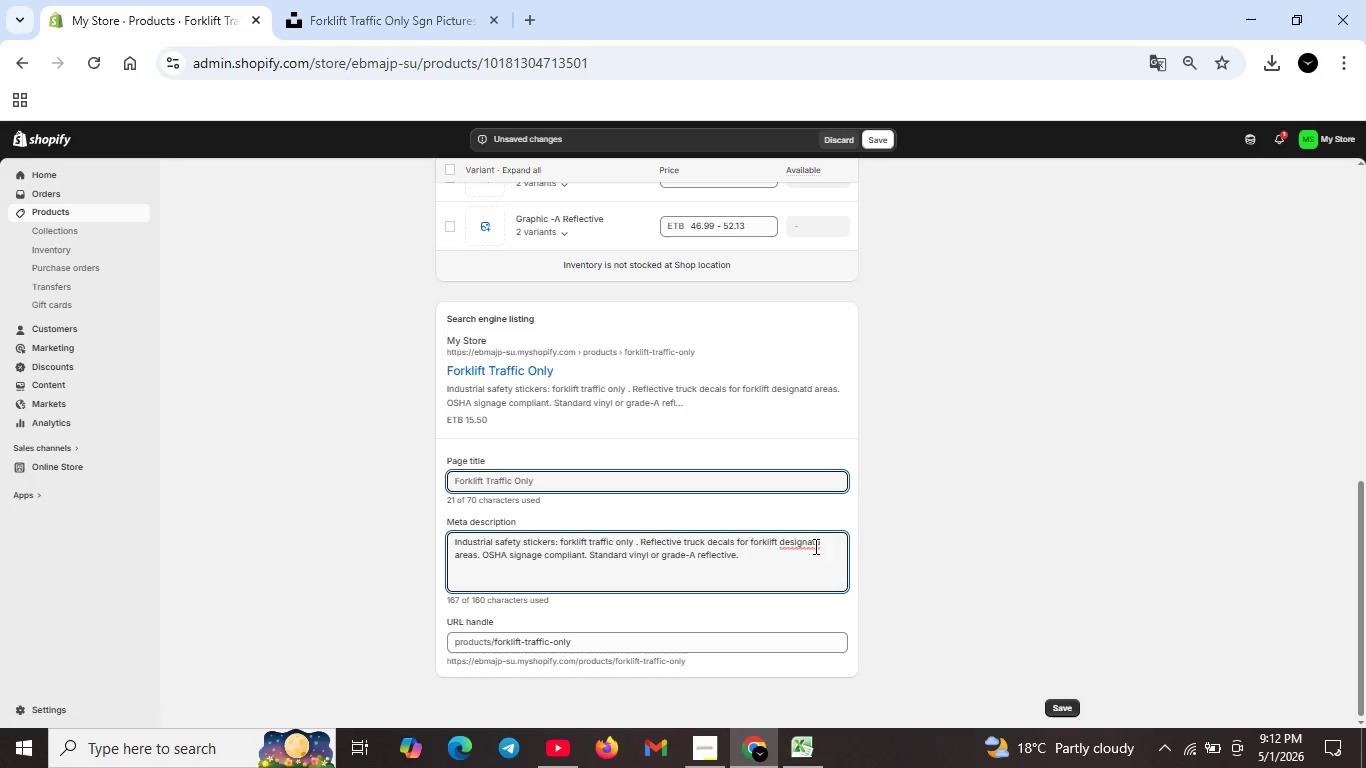 
key(E)
 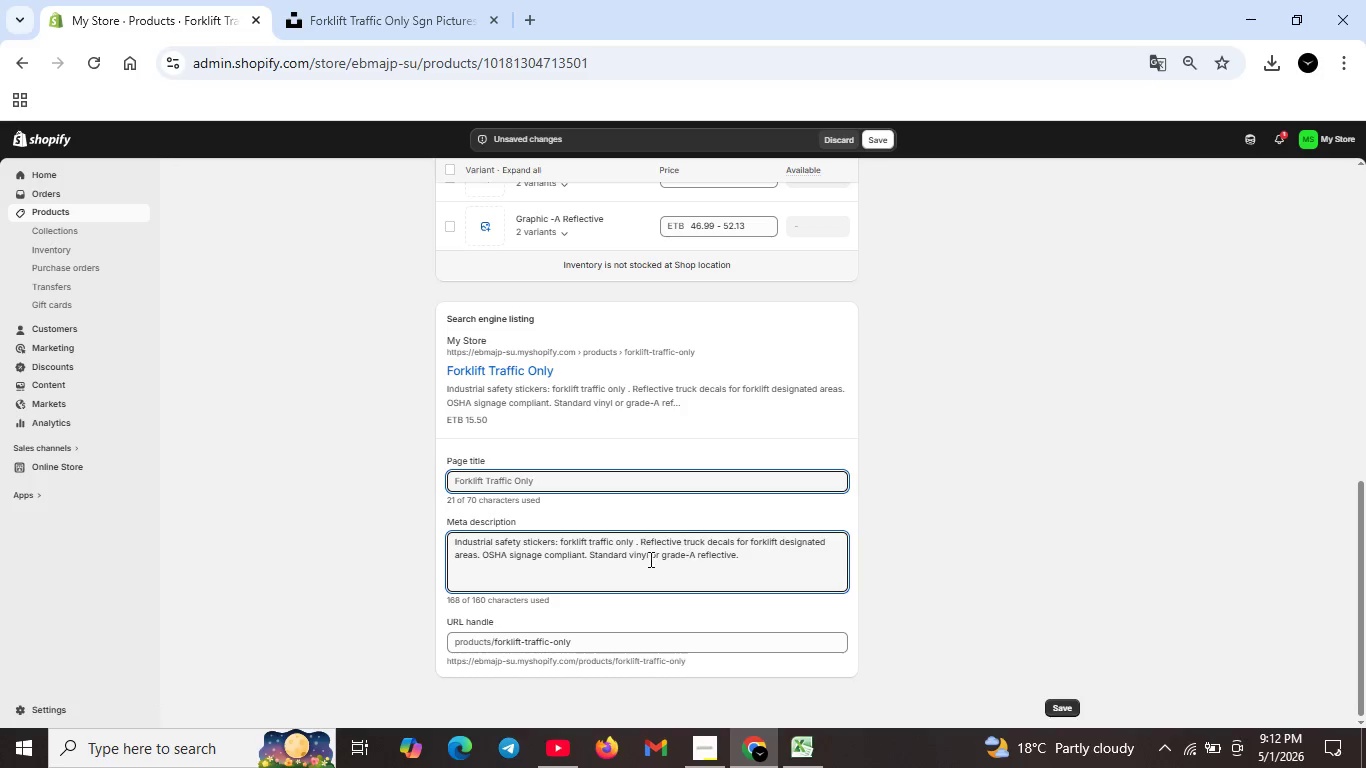 
left_click_drag(start_coordinate=[589, 555], to_coordinate=[768, 555])
 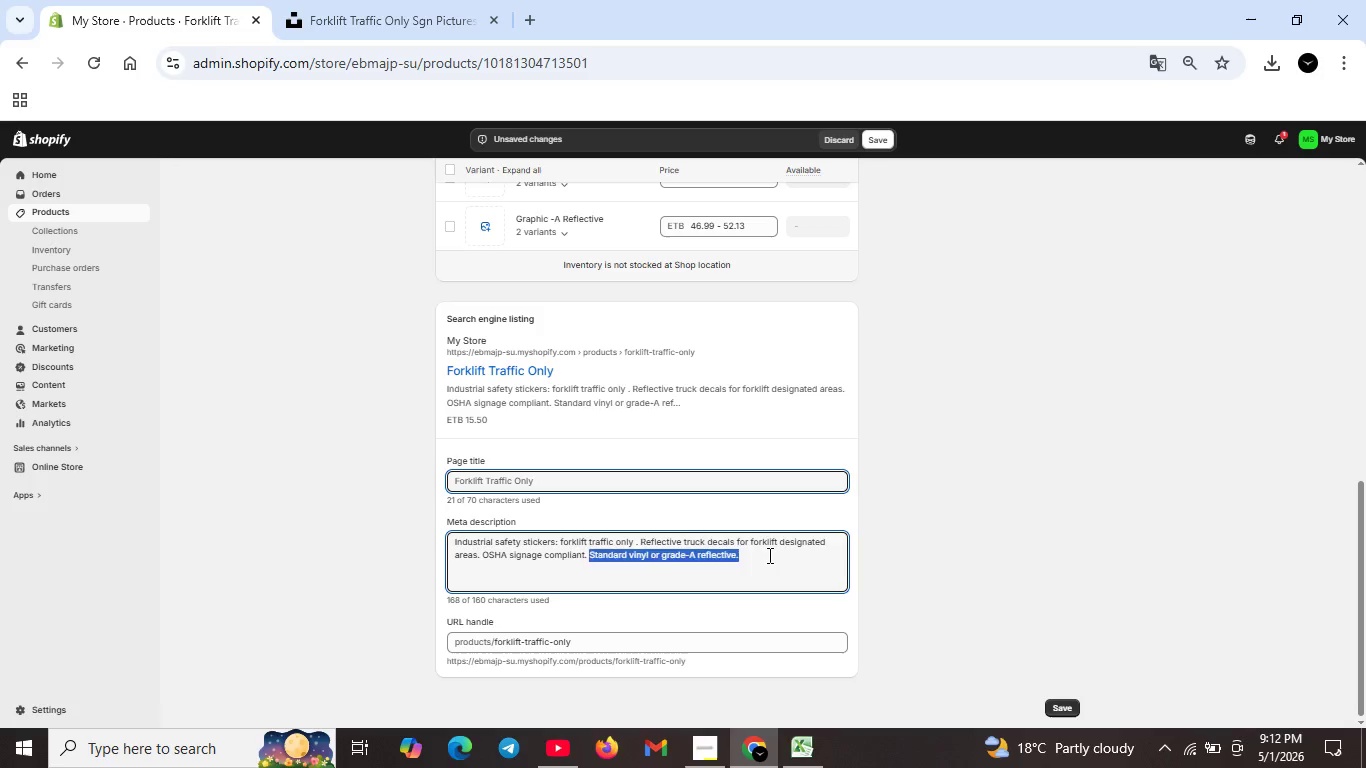 
key(Backspace)
 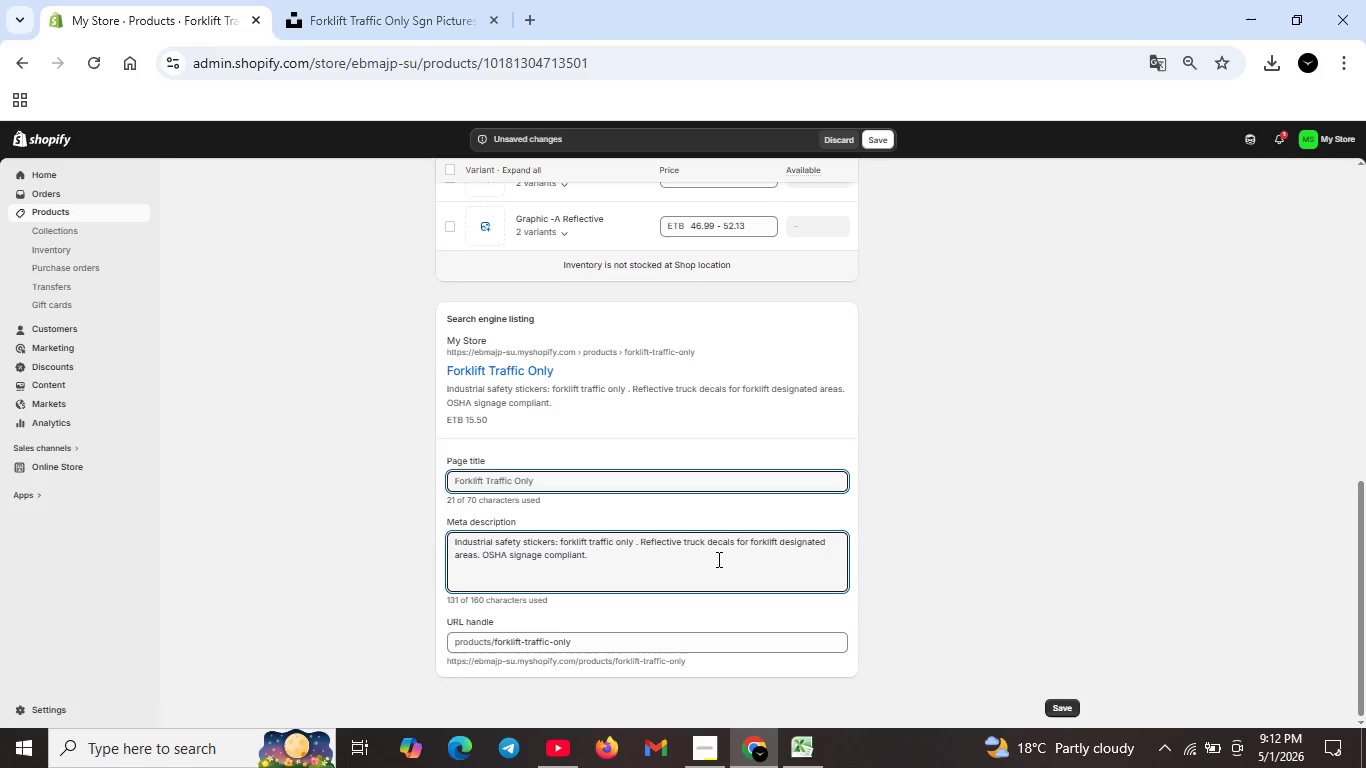 
scroll: coordinate [717, 559], scroll_direction: up, amount: 14.0
 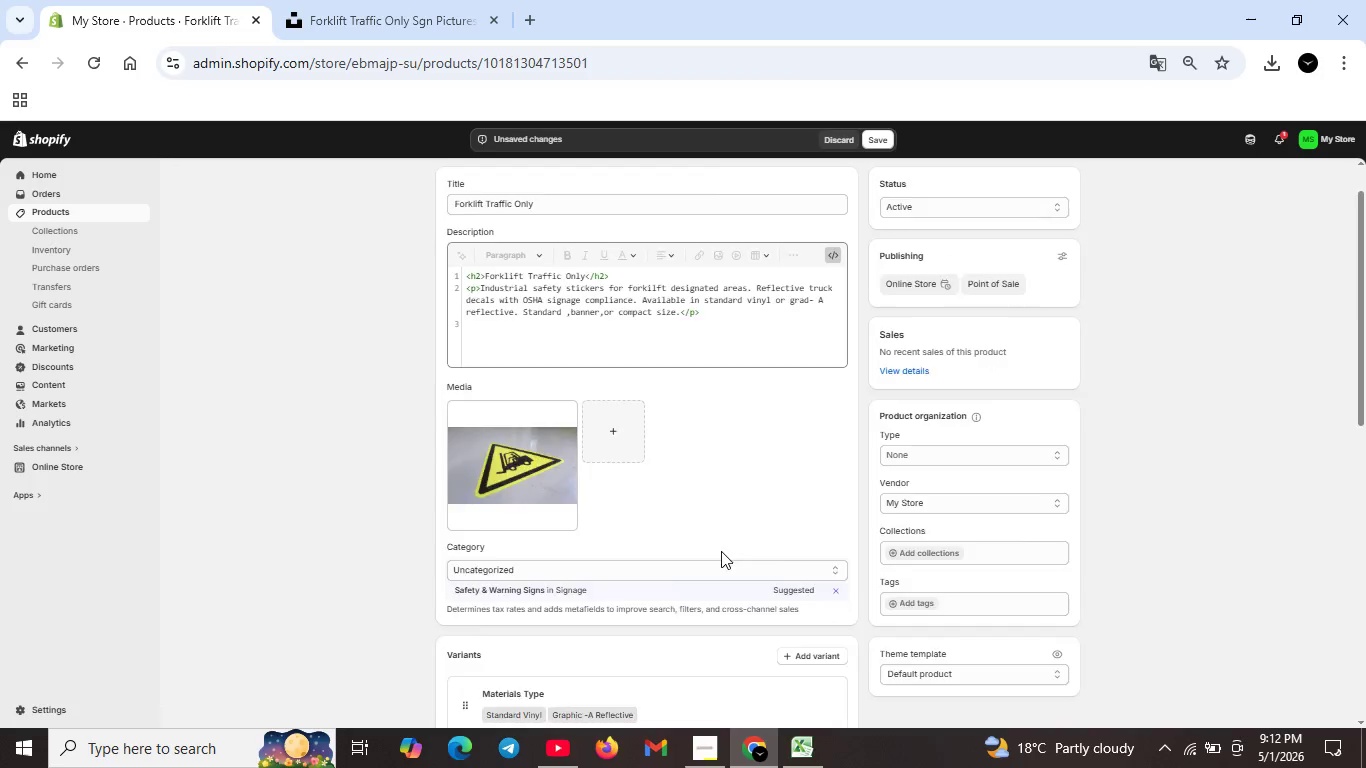 
scroll: coordinate [721, 551], scroll_direction: down, amount: 4.0
 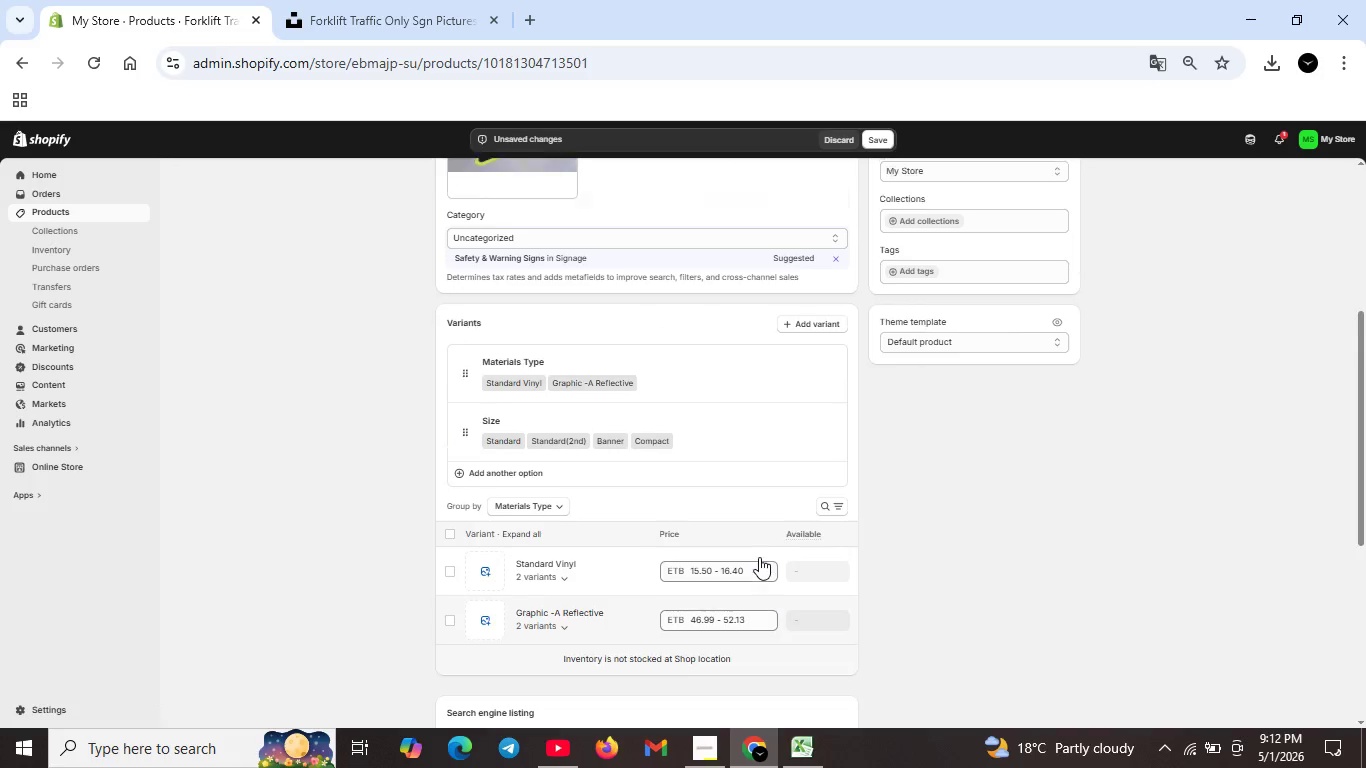 
scroll: coordinate [759, 557], scroll_direction: up, amount: 3.0
 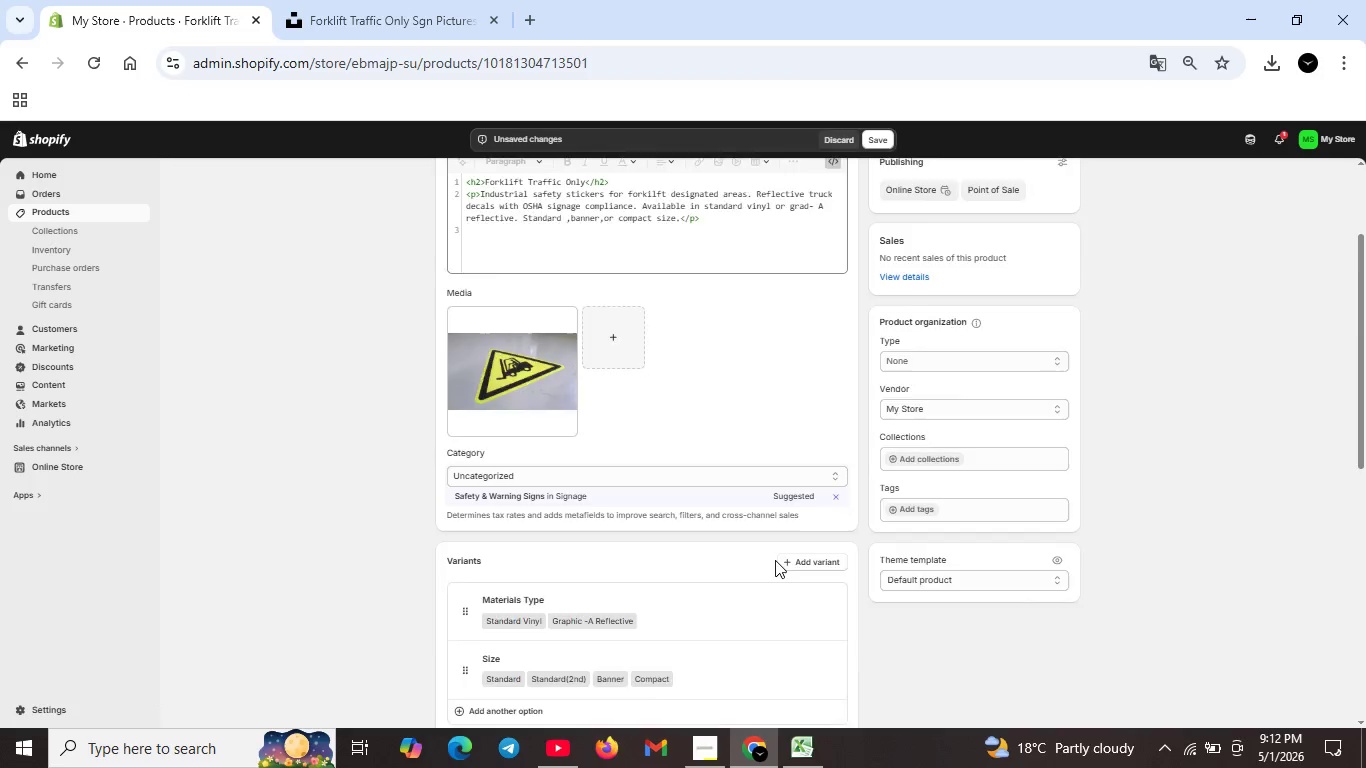 
scroll: coordinate [775, 560], scroll_direction: down, amount: 3.0
 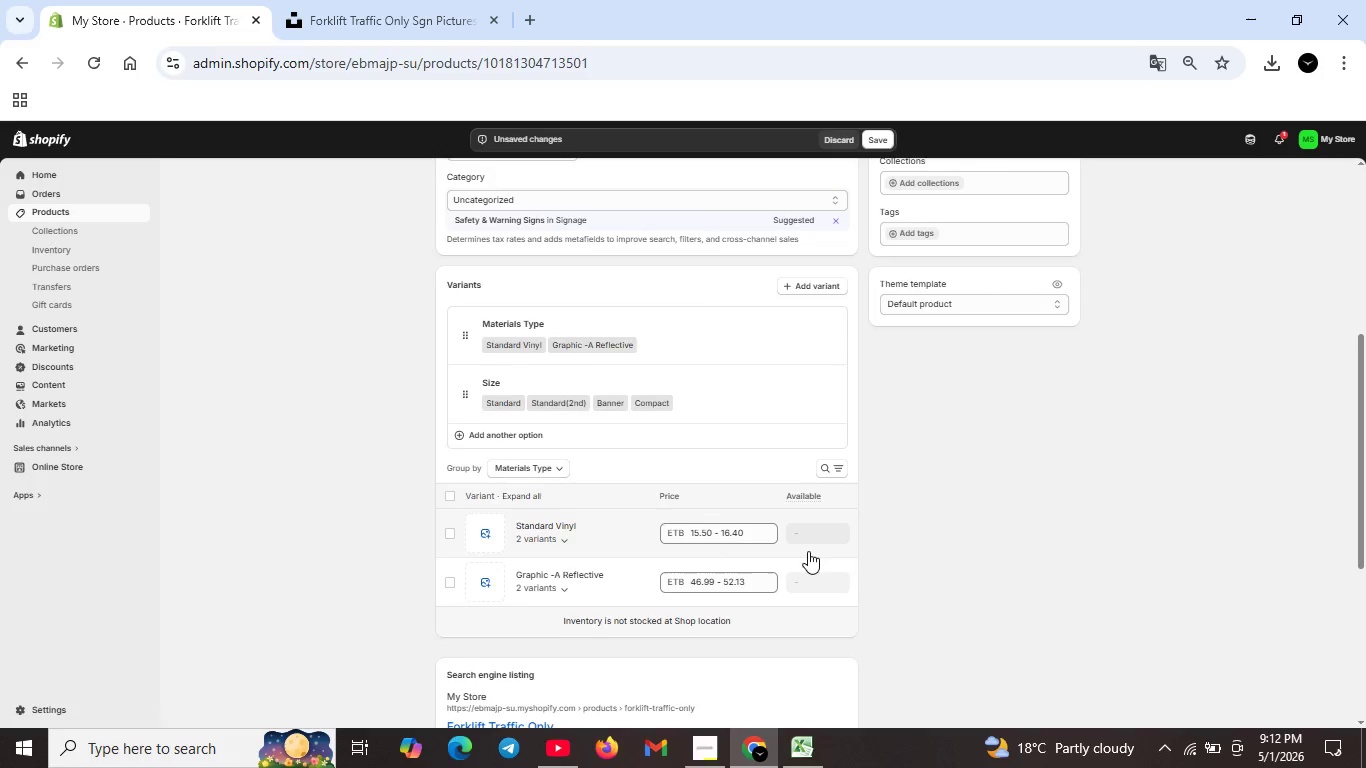 
scroll: coordinate [809, 555], scroll_direction: up, amount: 10.0
 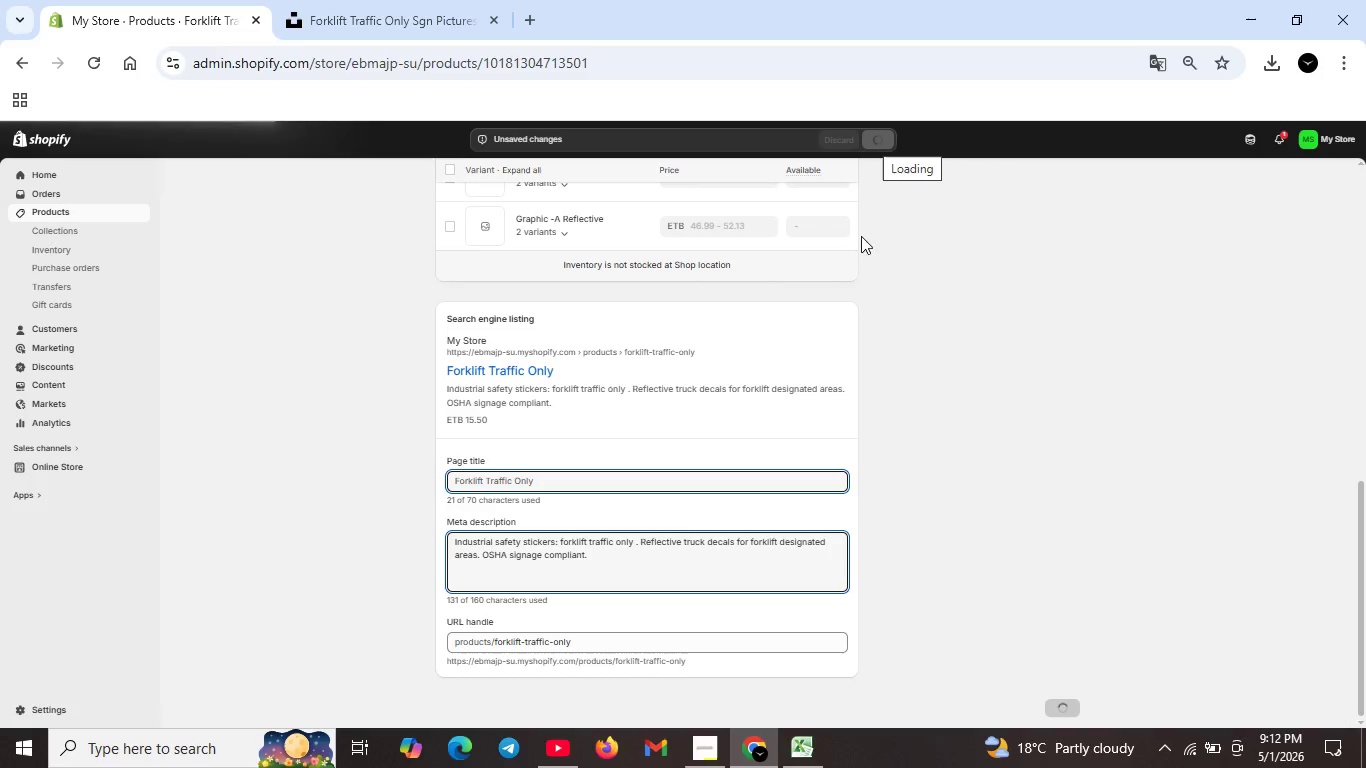 
wait(7.28)
 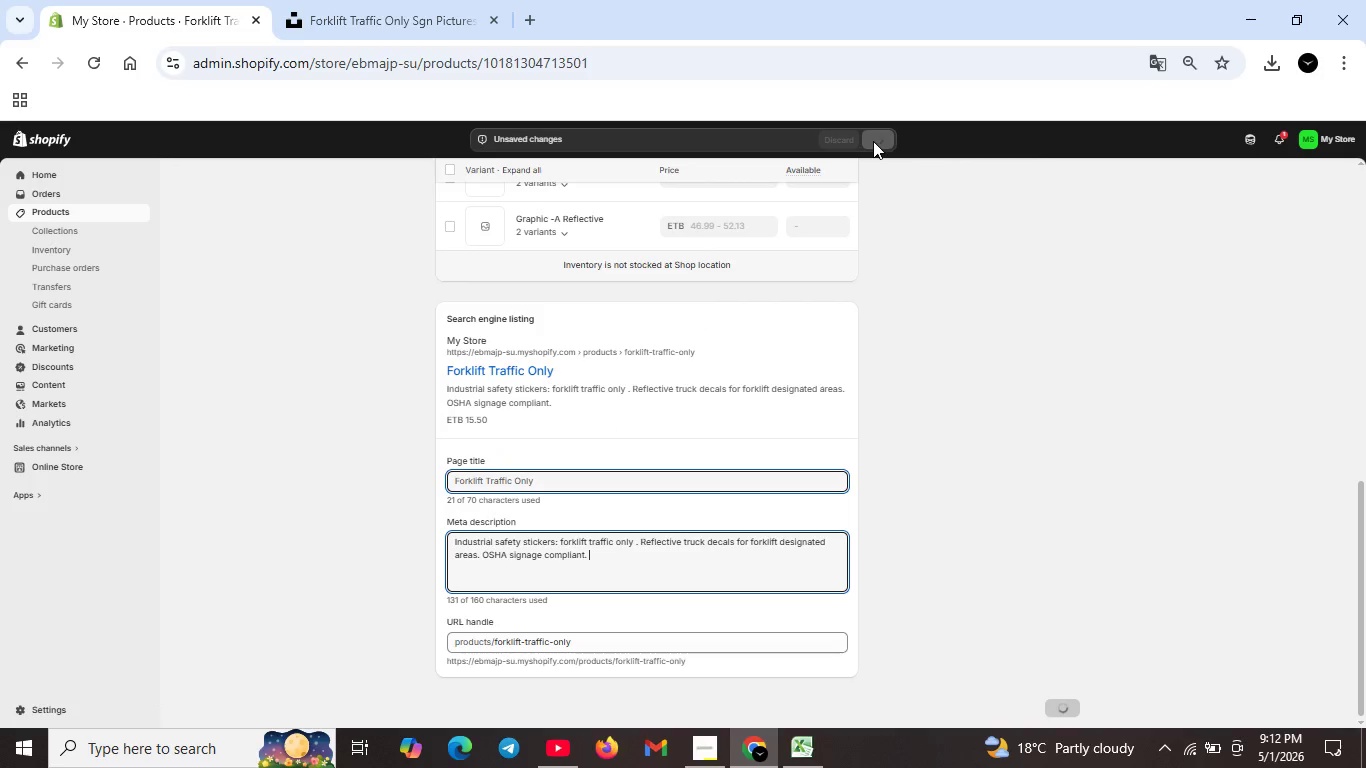 
left_click([711, 747])